 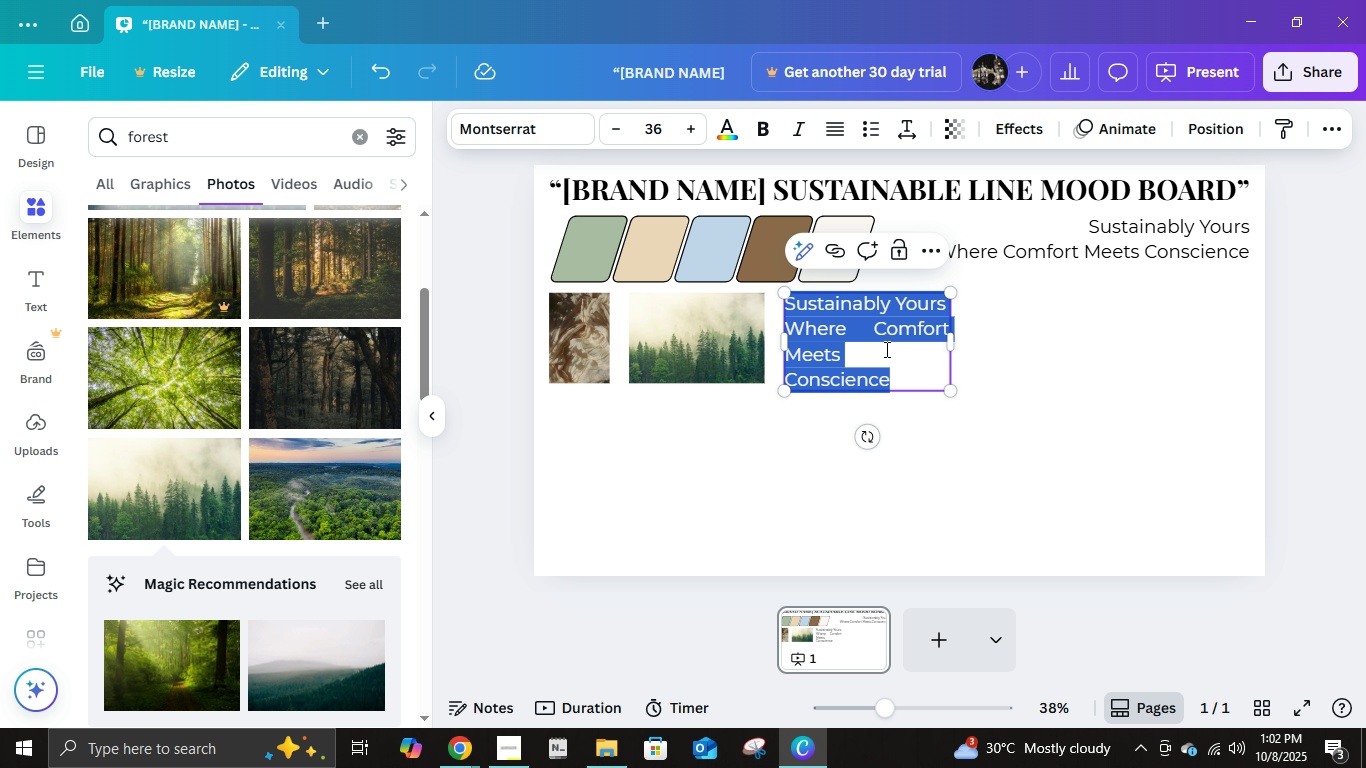 
left_click([670, 142])
 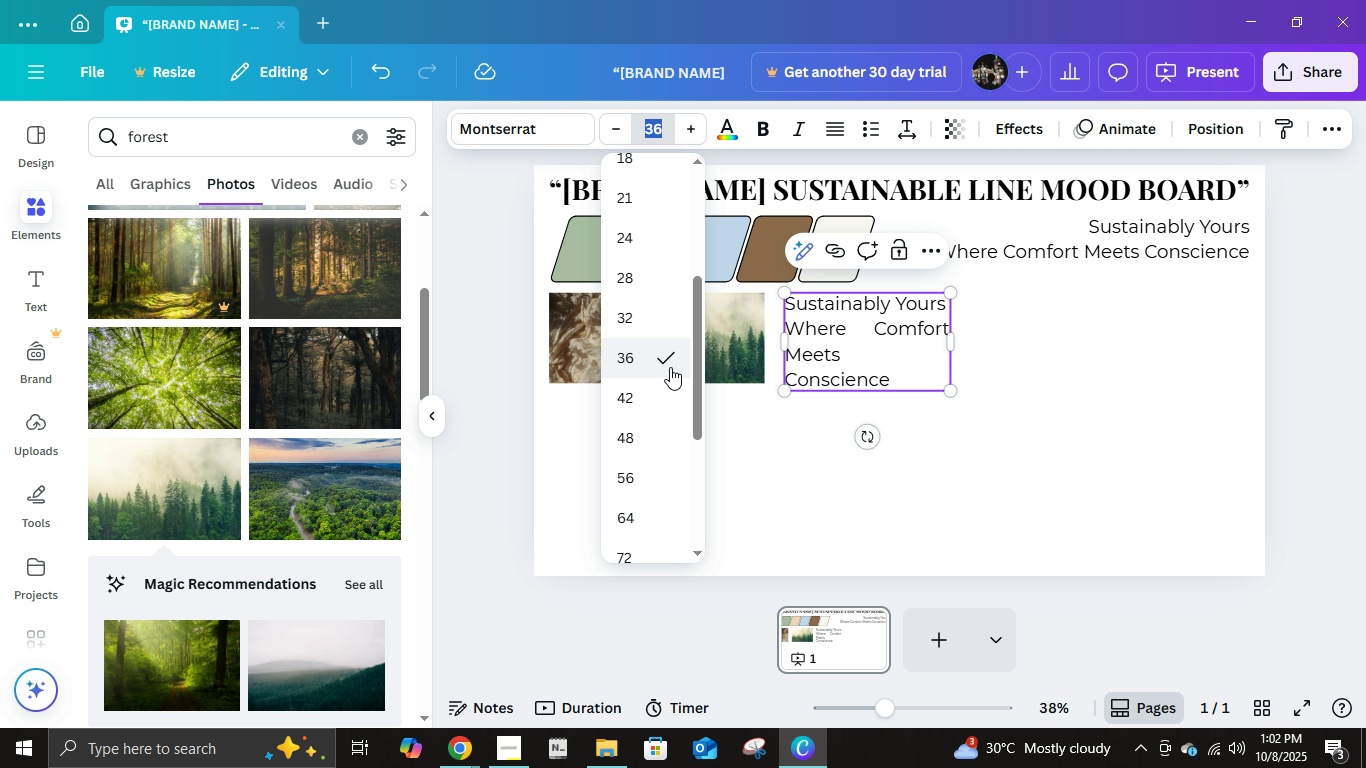 
scroll: coordinate [630, 290], scroll_direction: up, amount: 1.0
 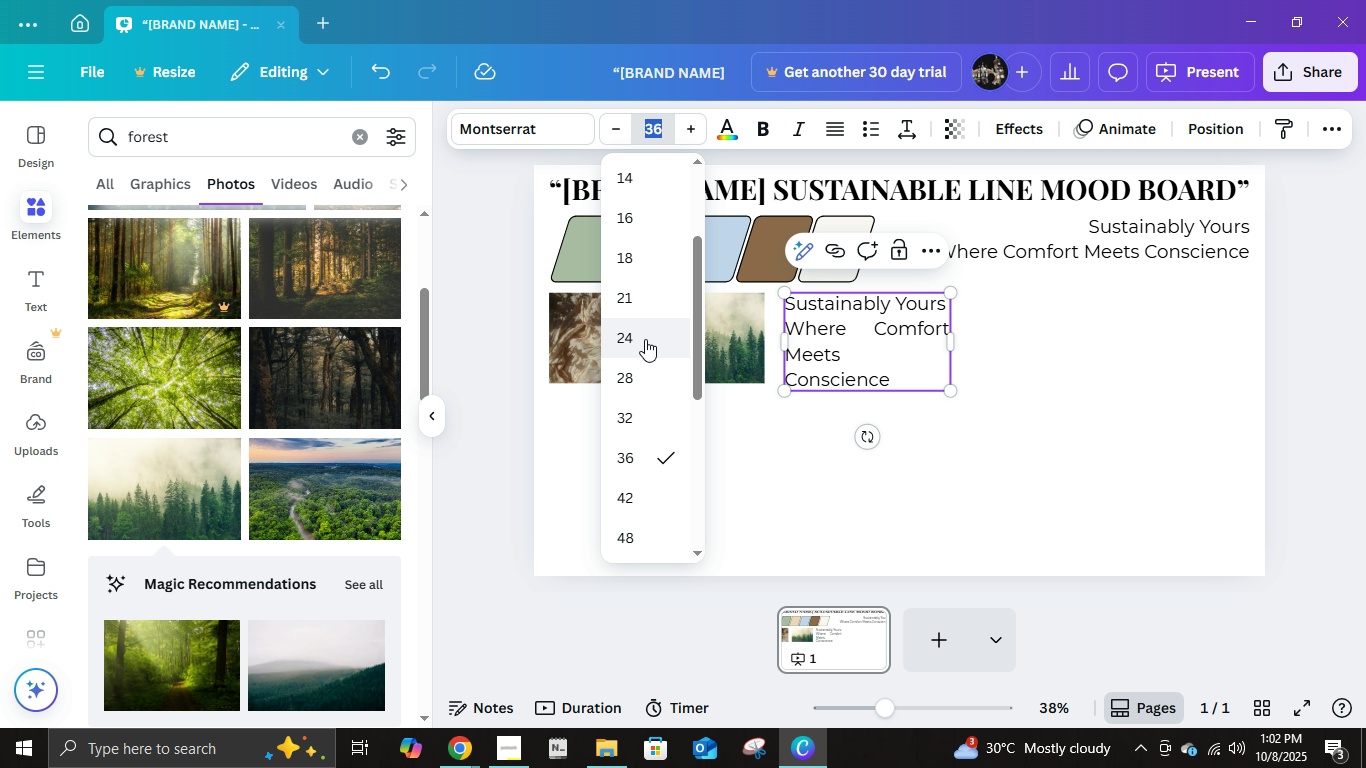 
left_click([645, 339])
 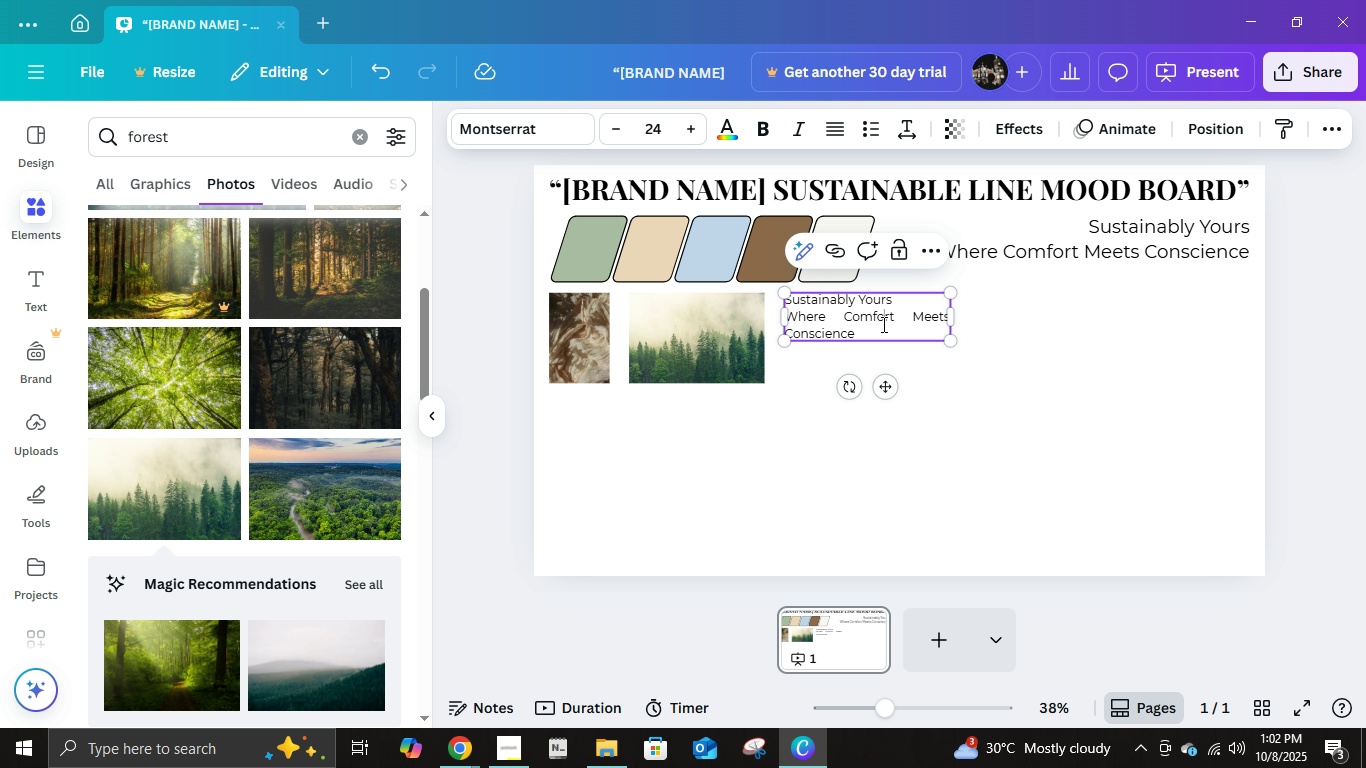 
left_click([882, 324])
 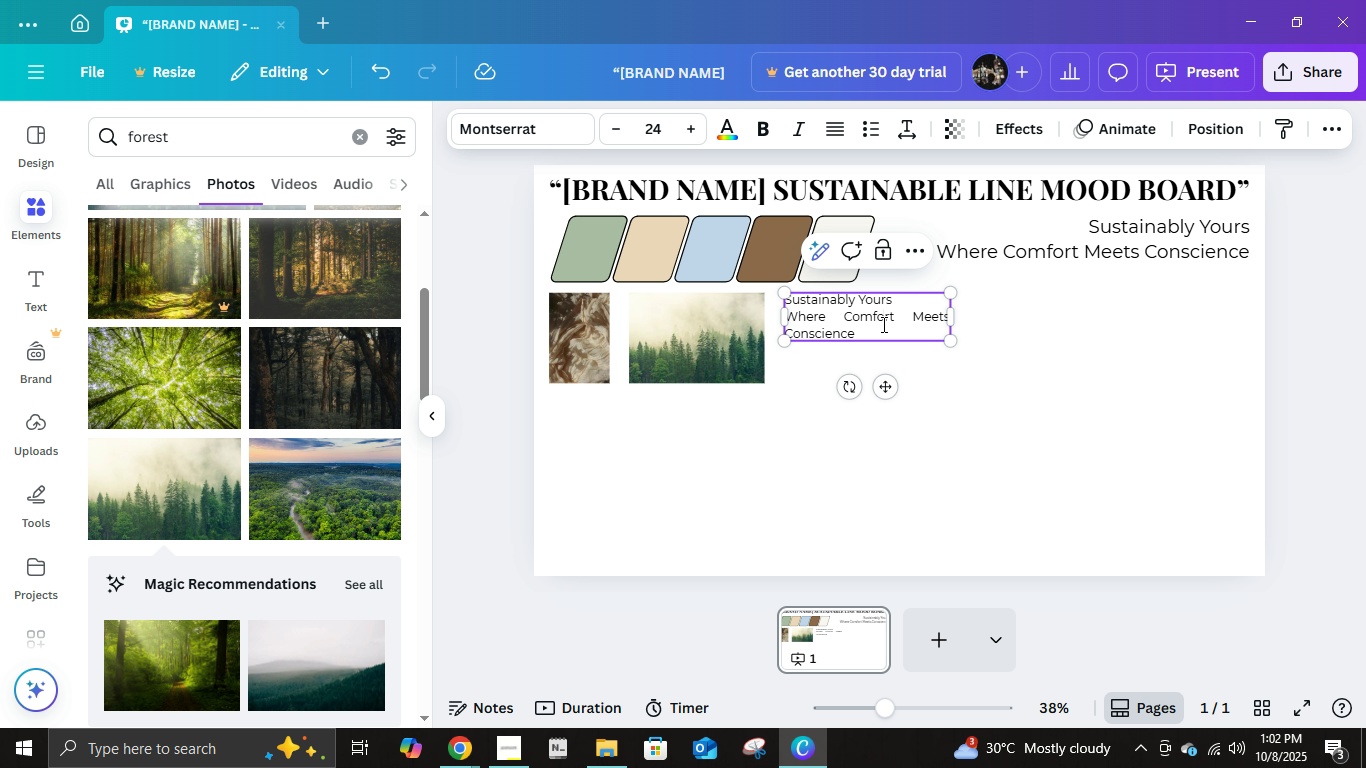 
key(Control+ControlLeft)